 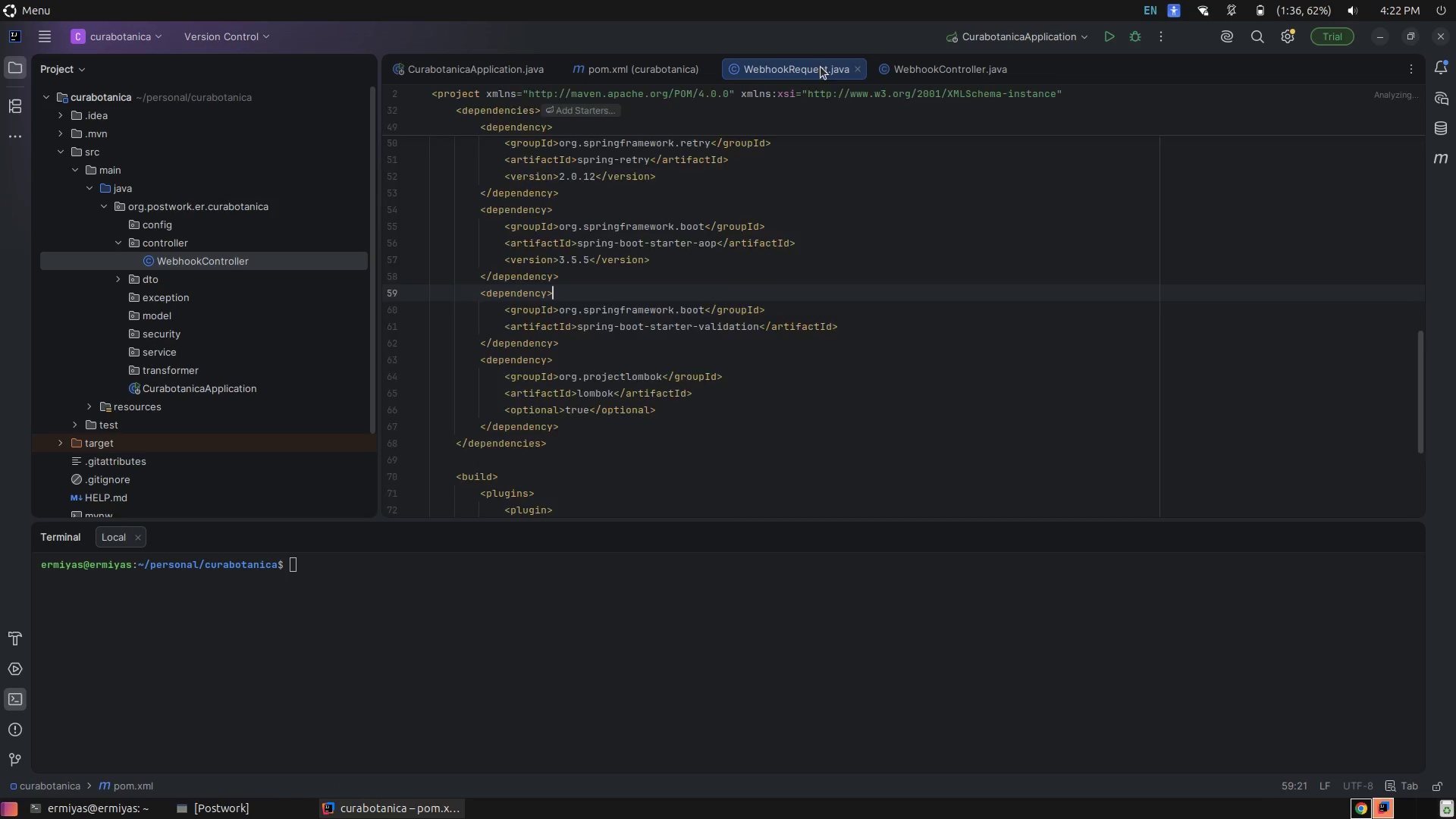 
left_click([945, 70])
 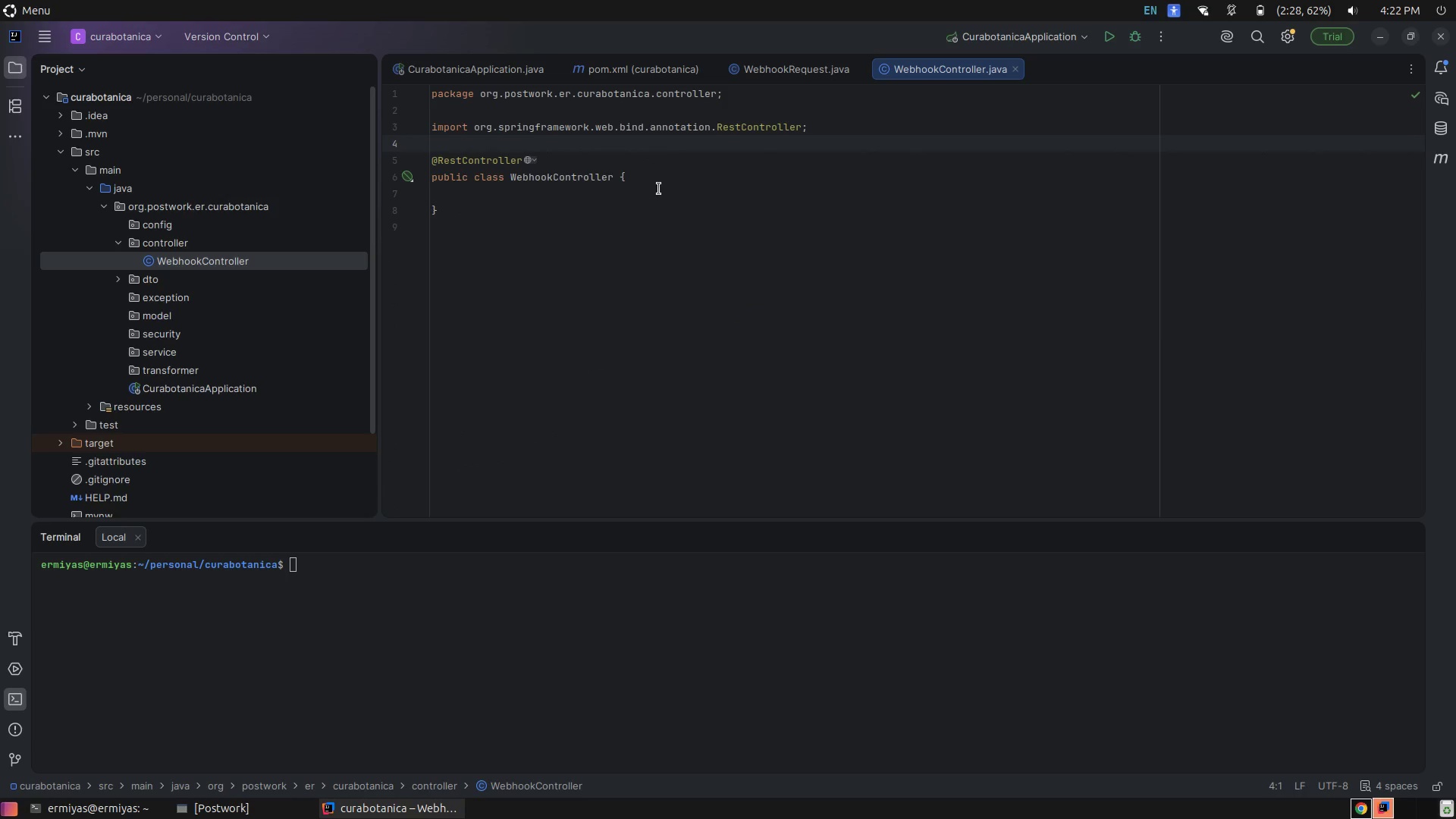 
left_click([510, 200])
 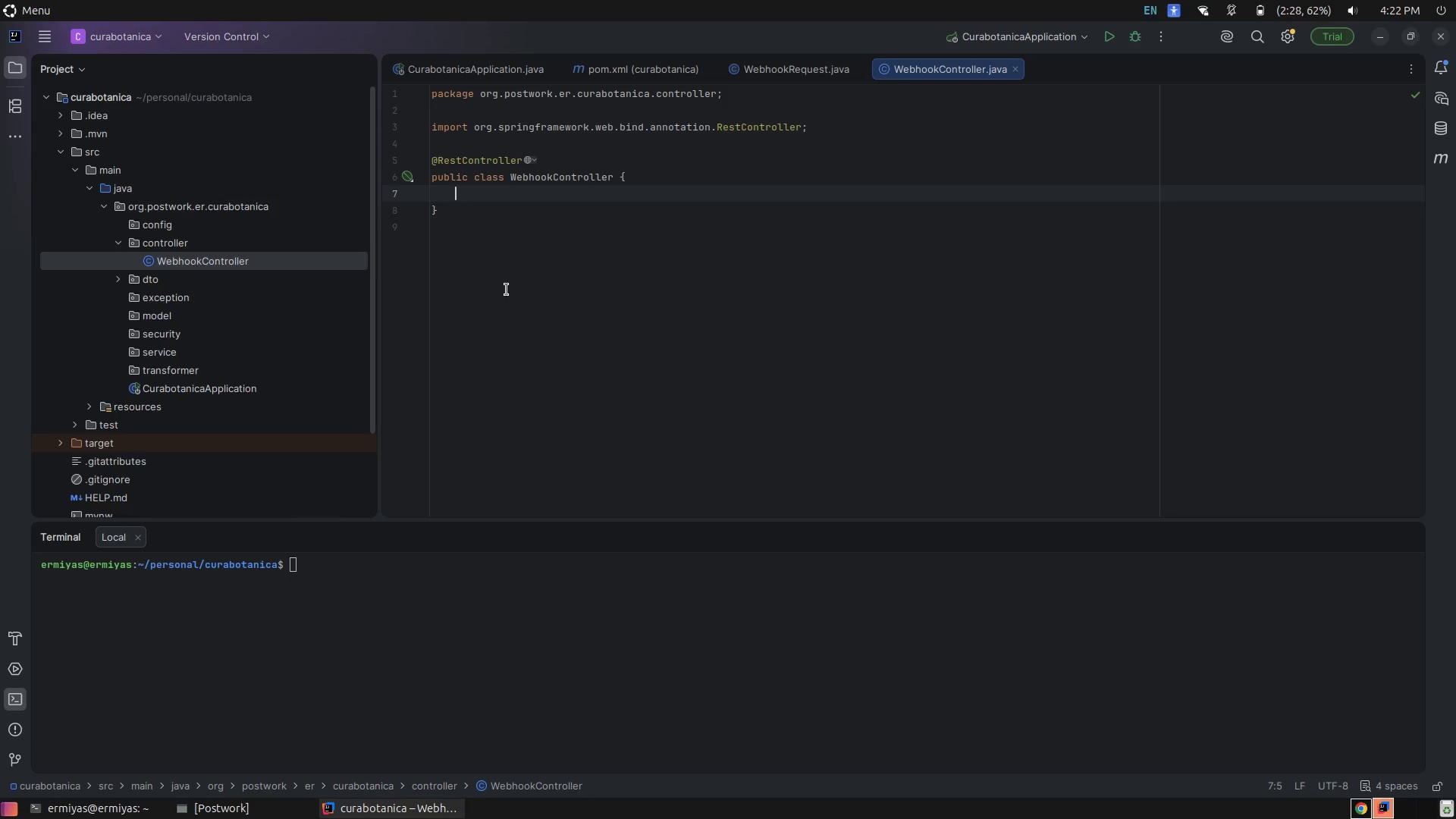 
left_click([769, 62])
 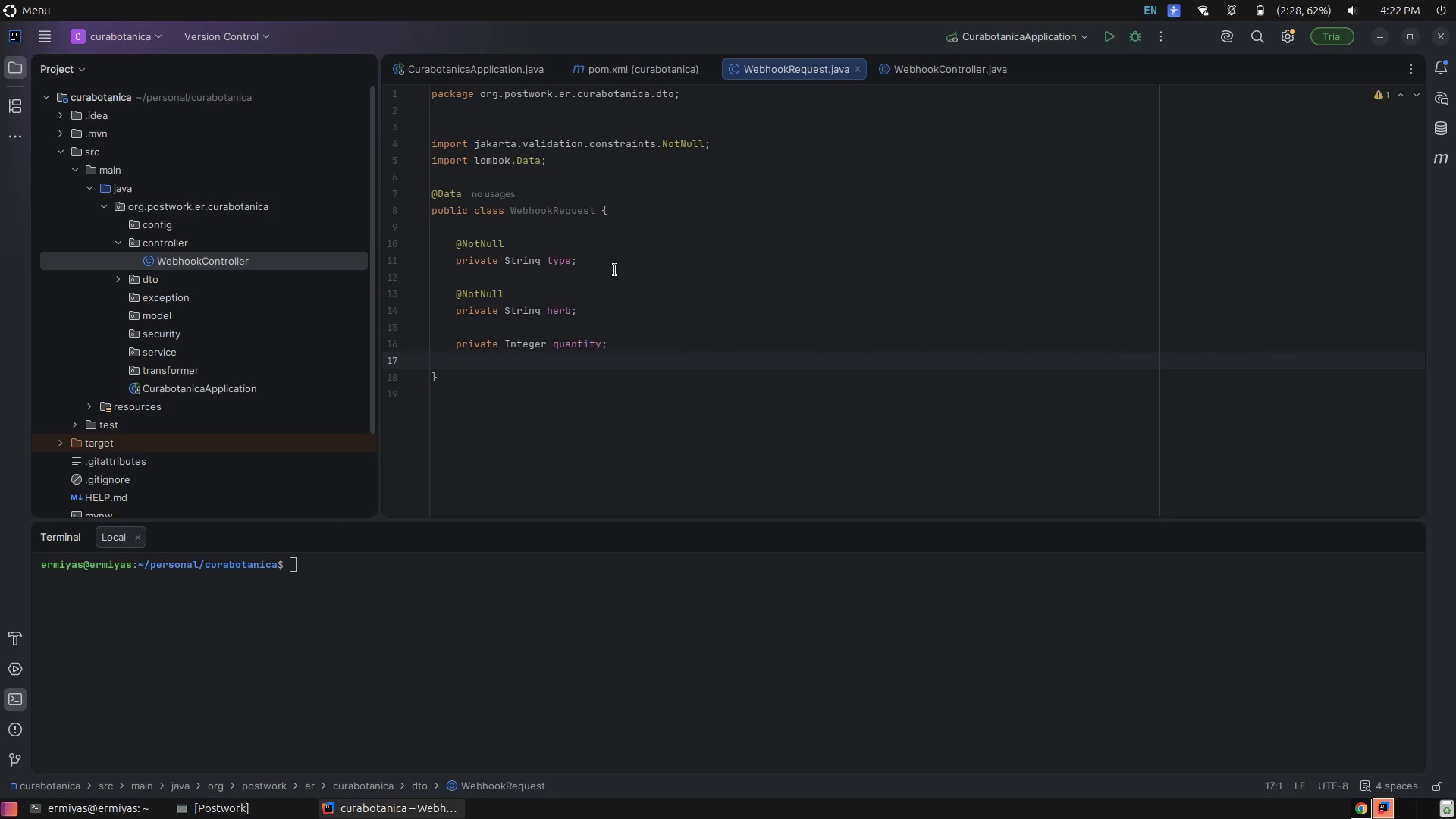 
left_click([610, 268])
 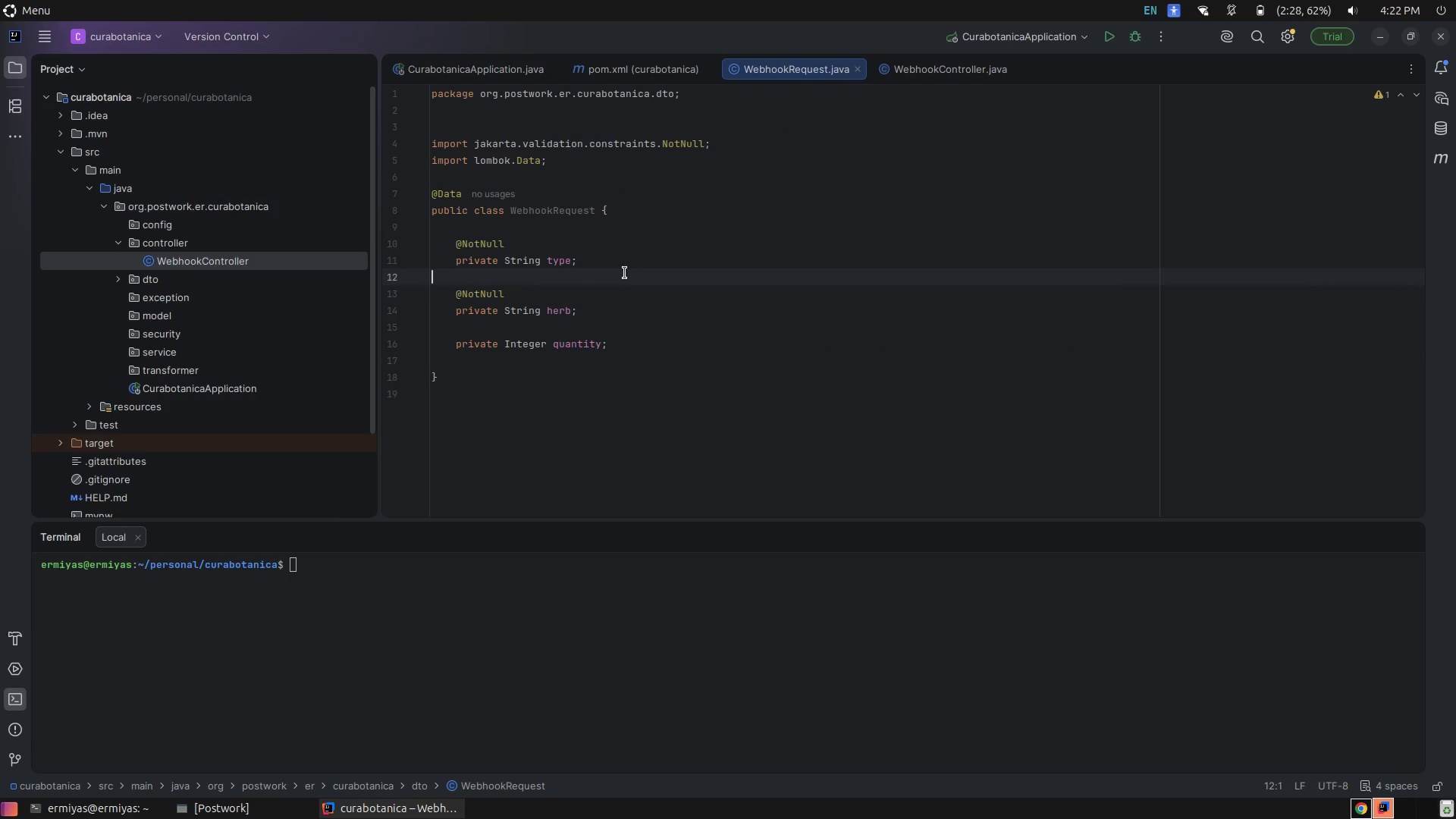 
key(ArrowDown)
 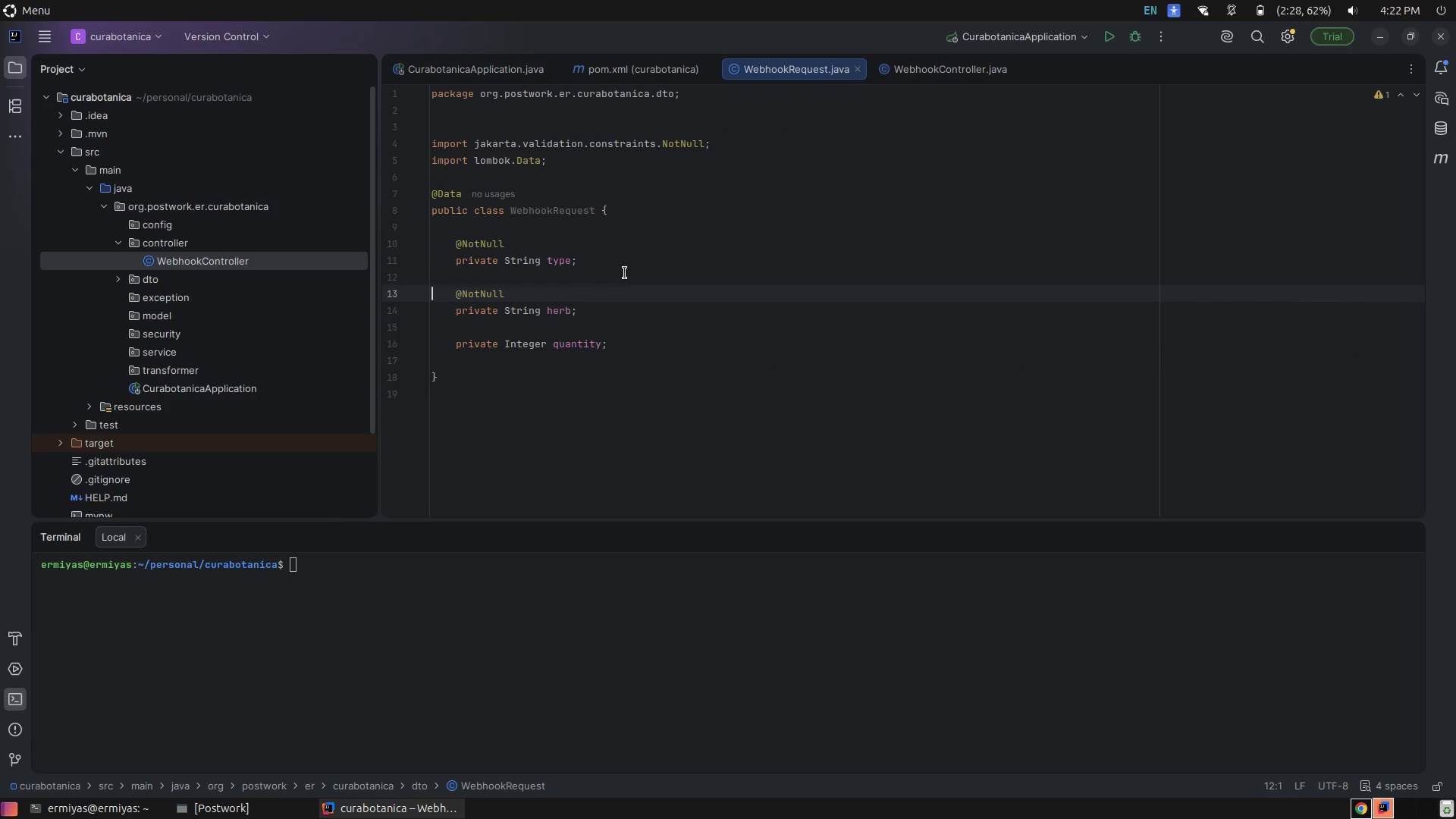 
key(ArrowDown)
 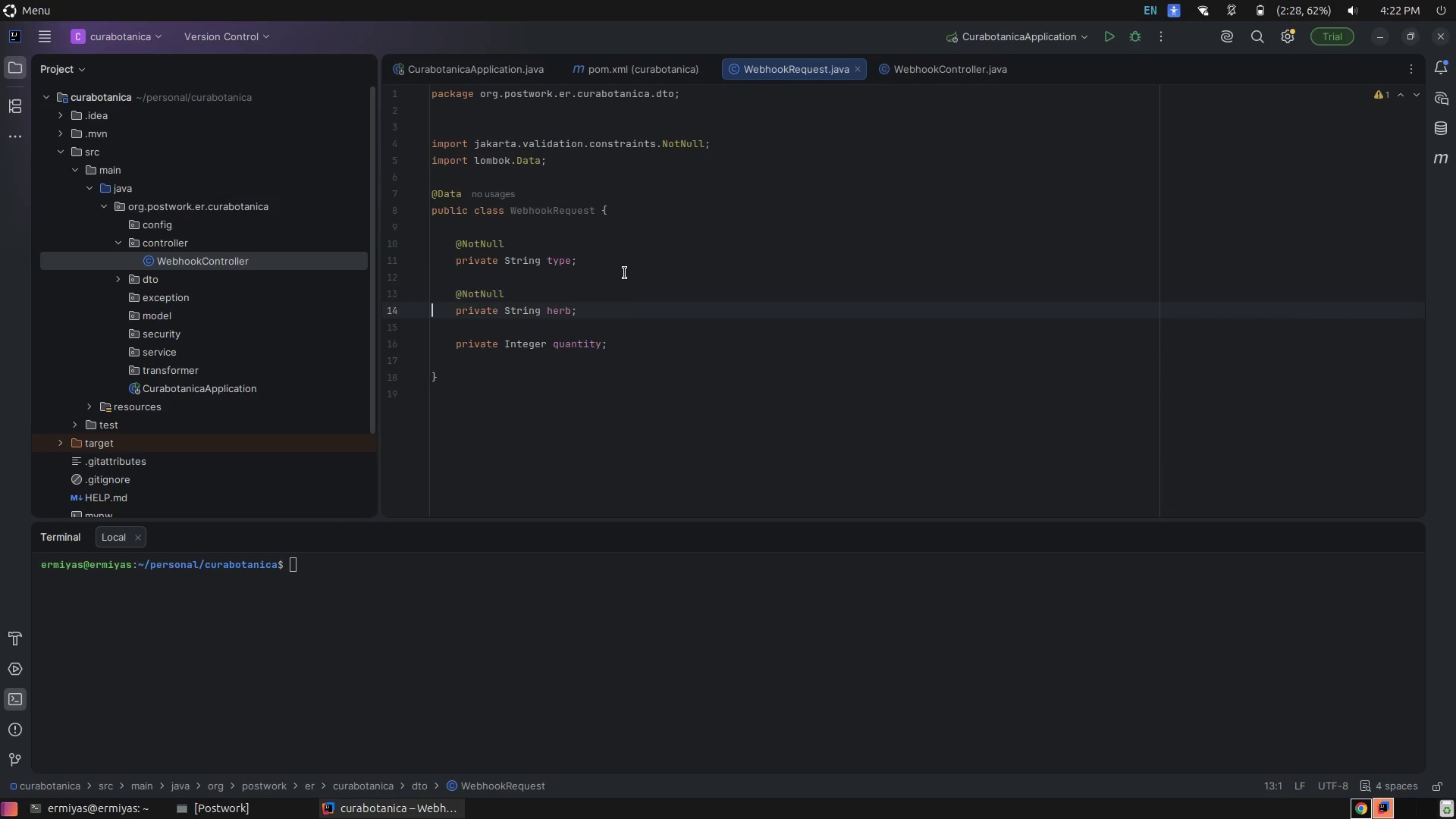 
key(ArrowDown)
 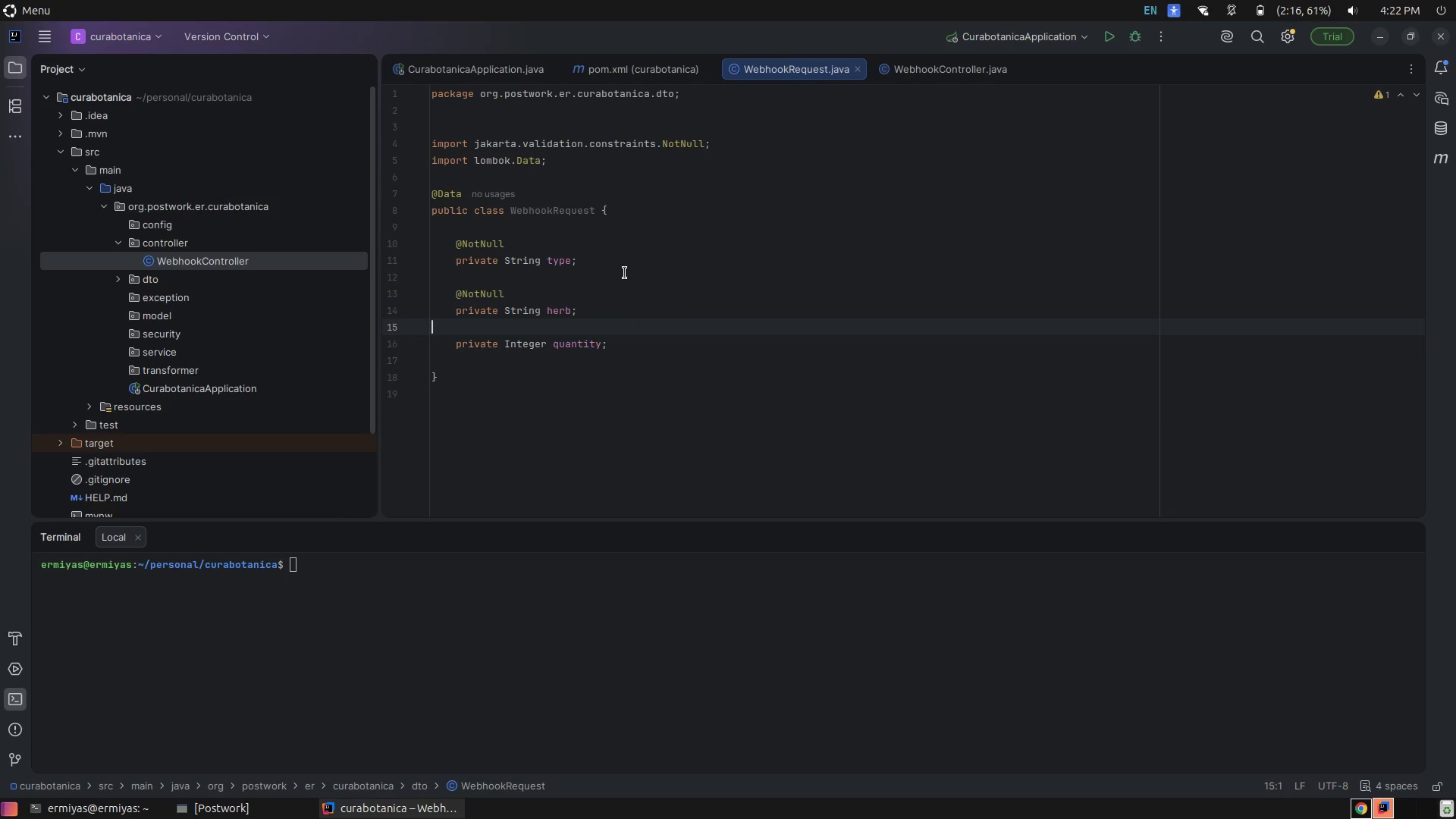 
key(ArrowDown)
 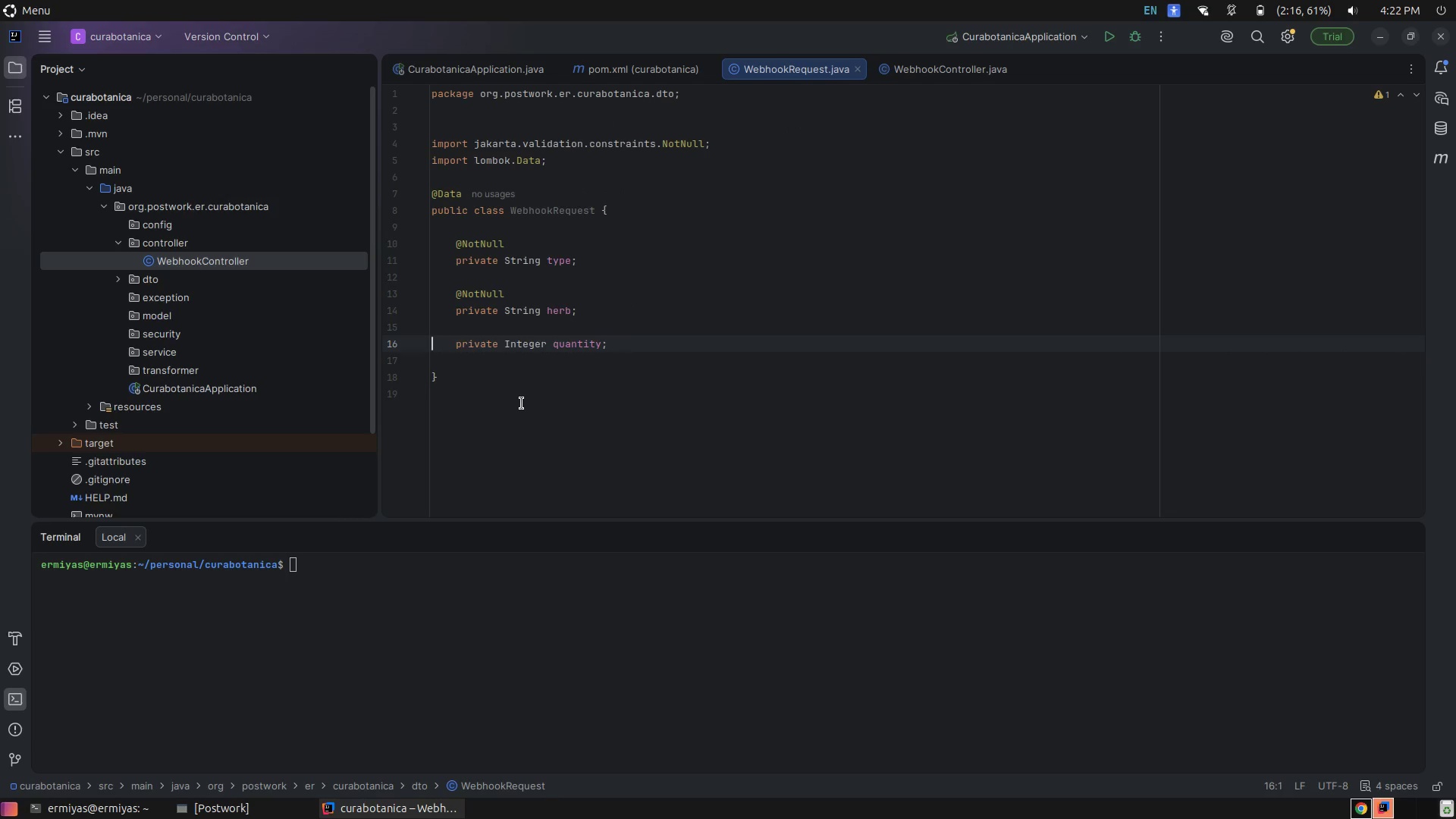 
left_click([548, 376])
 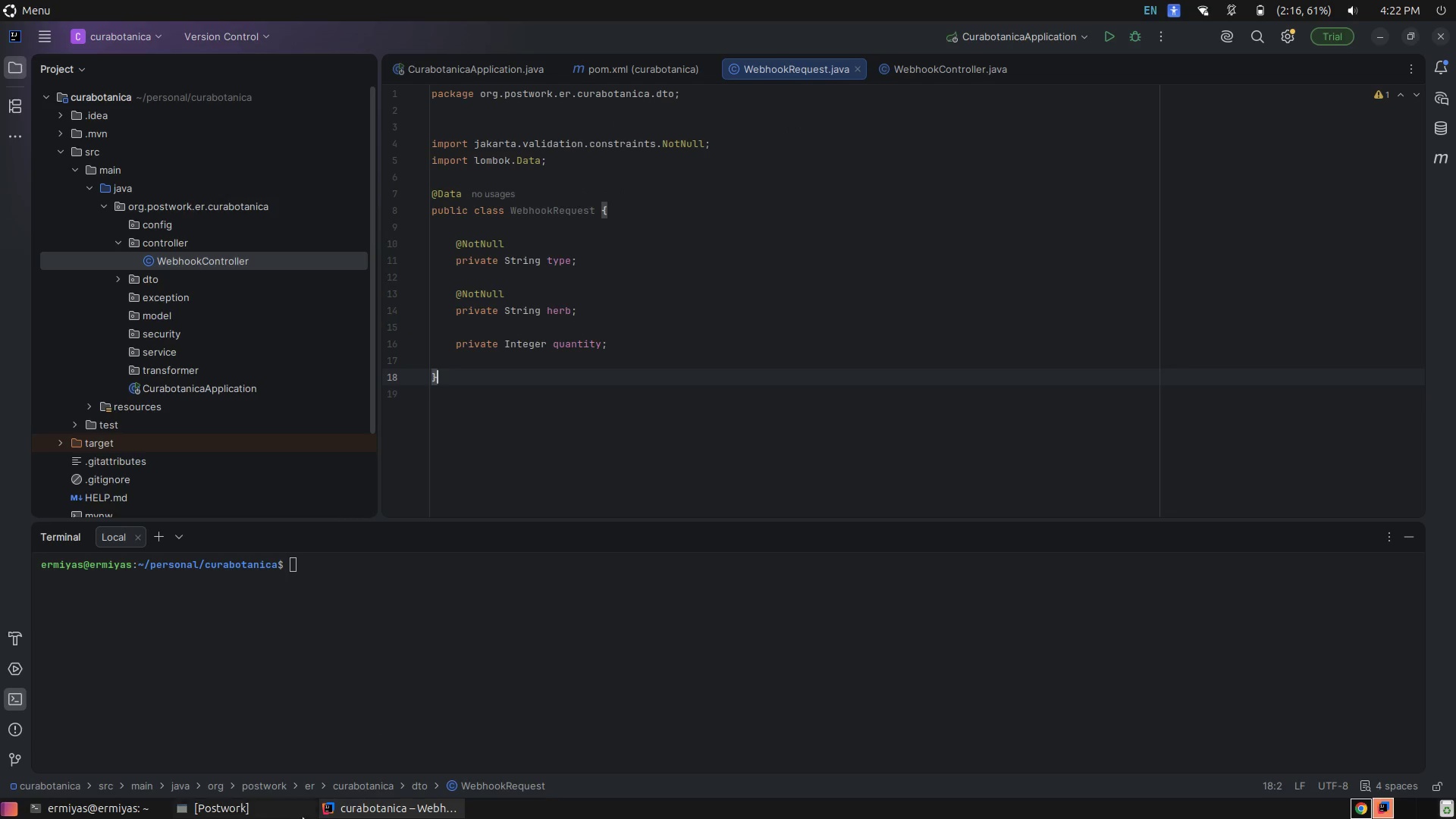 
left_click([516, 640])
 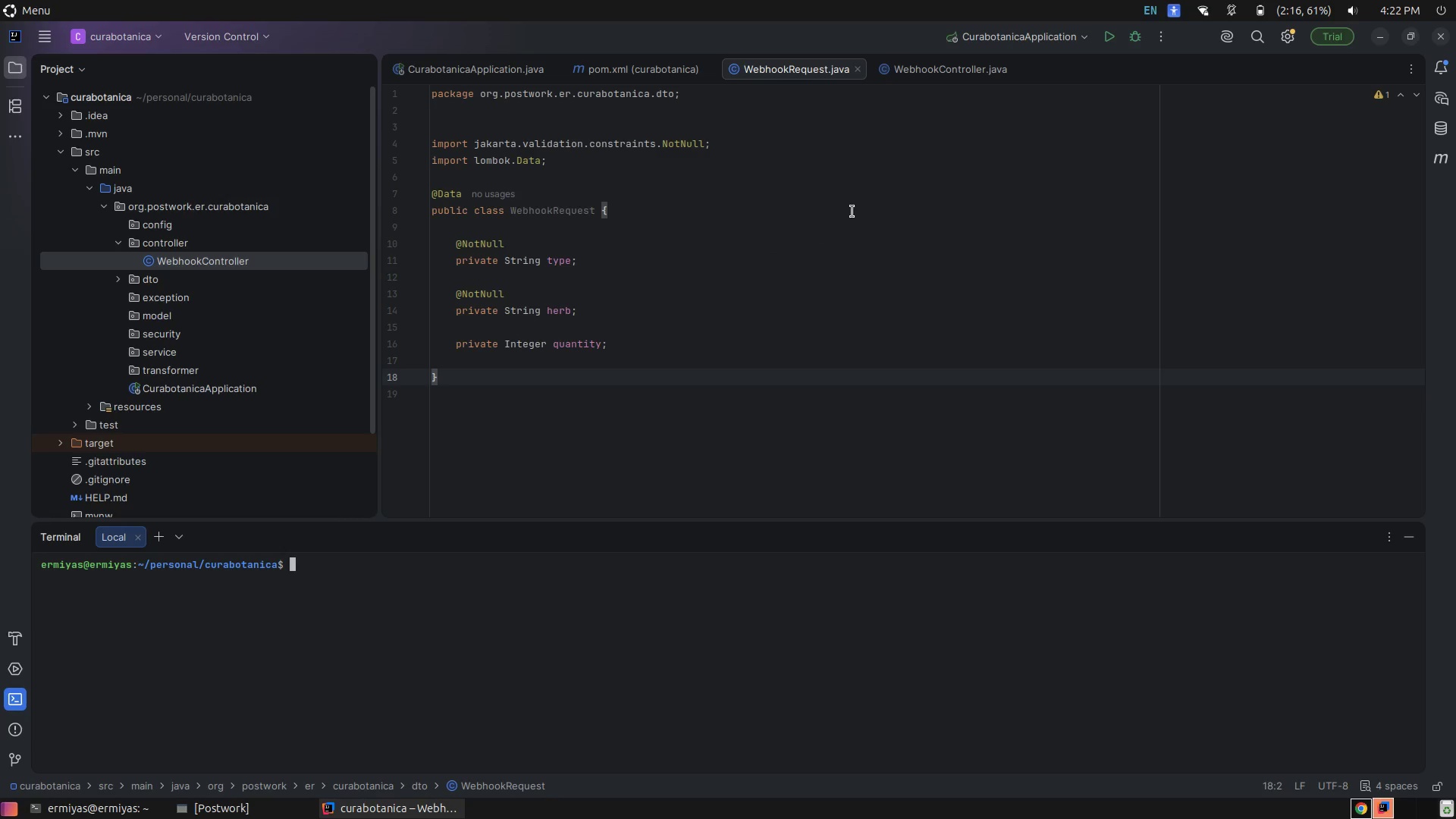 
left_click([851, 204])
 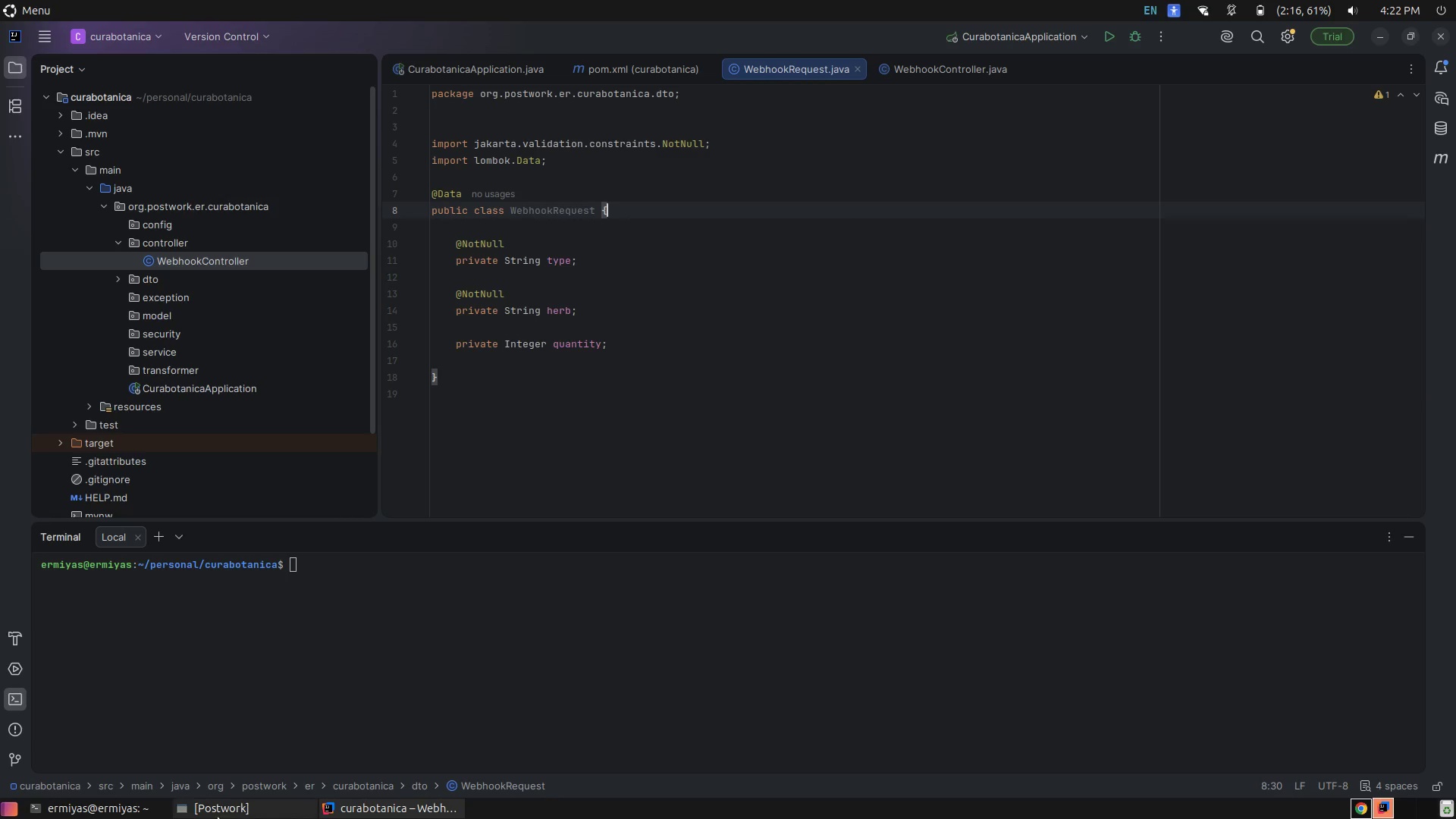 
left_click([214, 818])